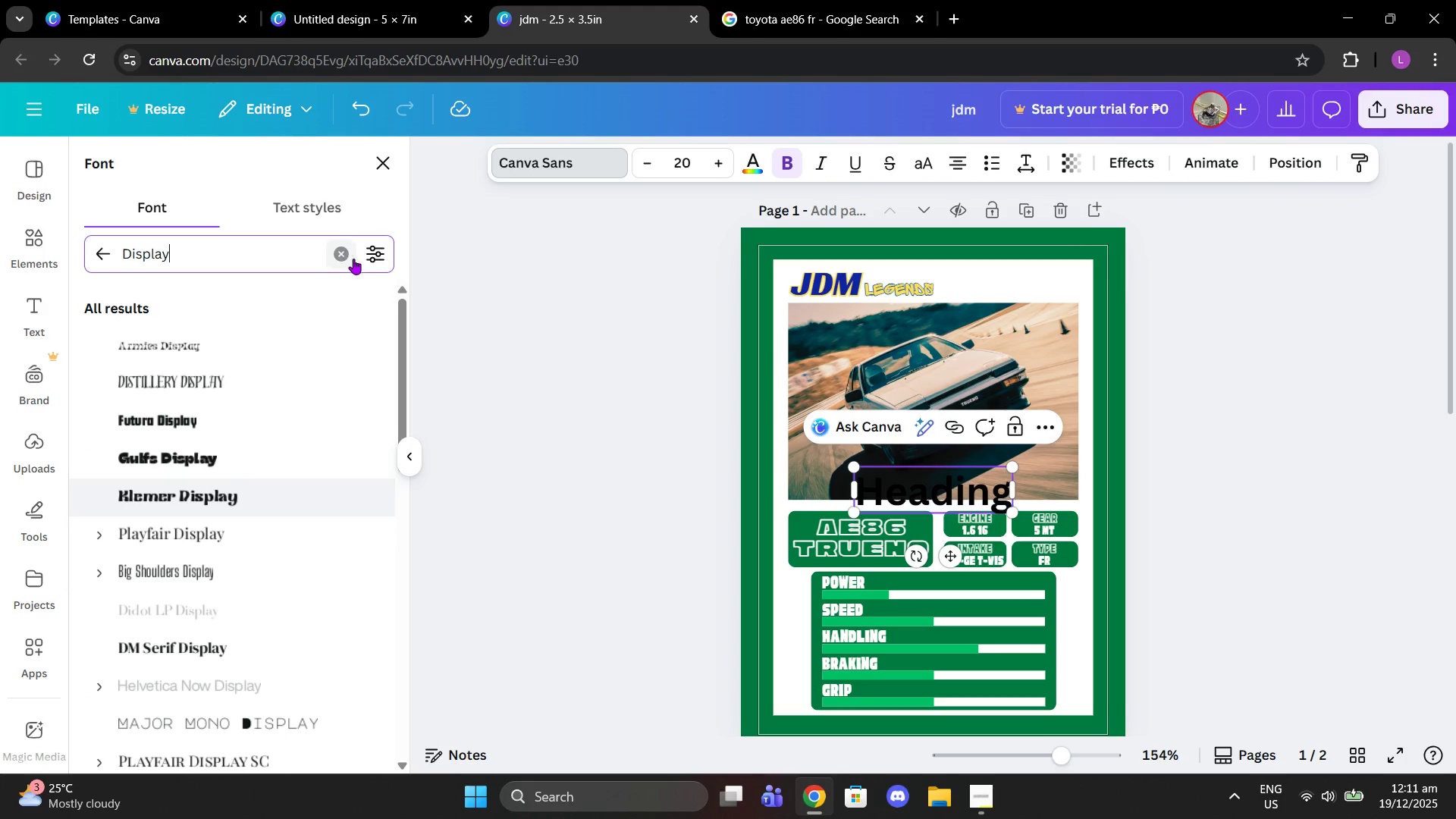 
left_click([354, 259])
 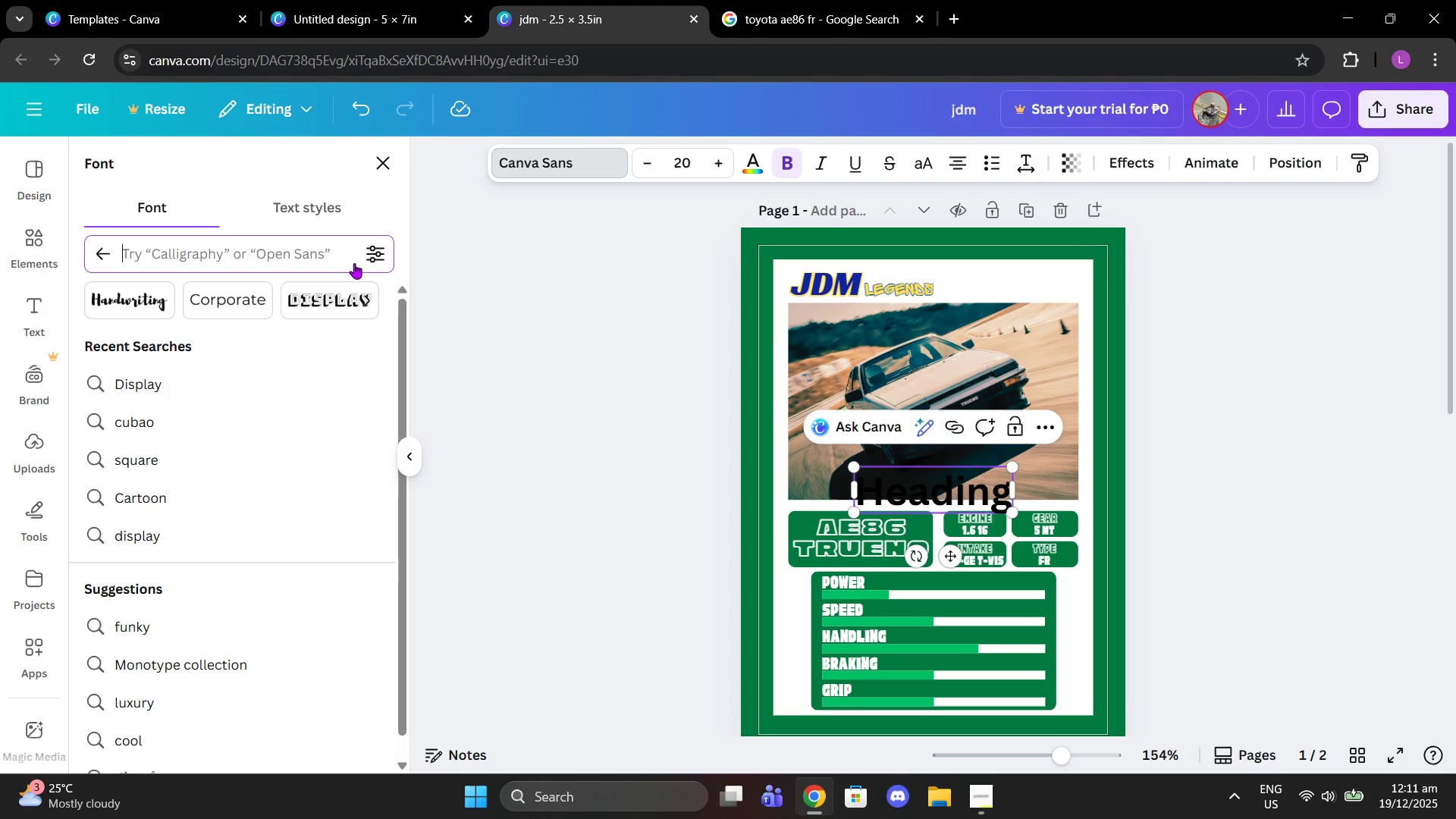 
type(sans)
 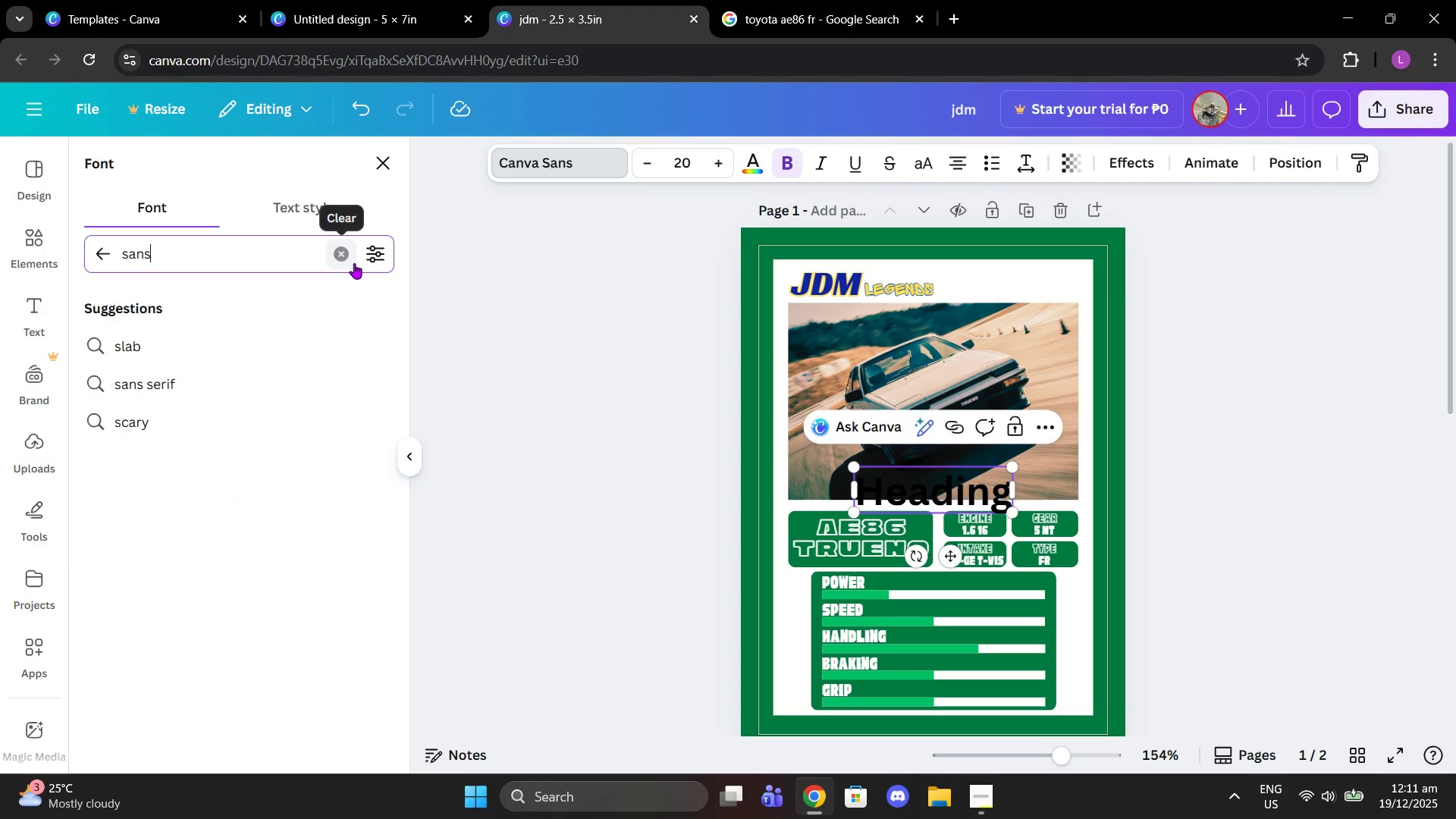 
key(Enter)
 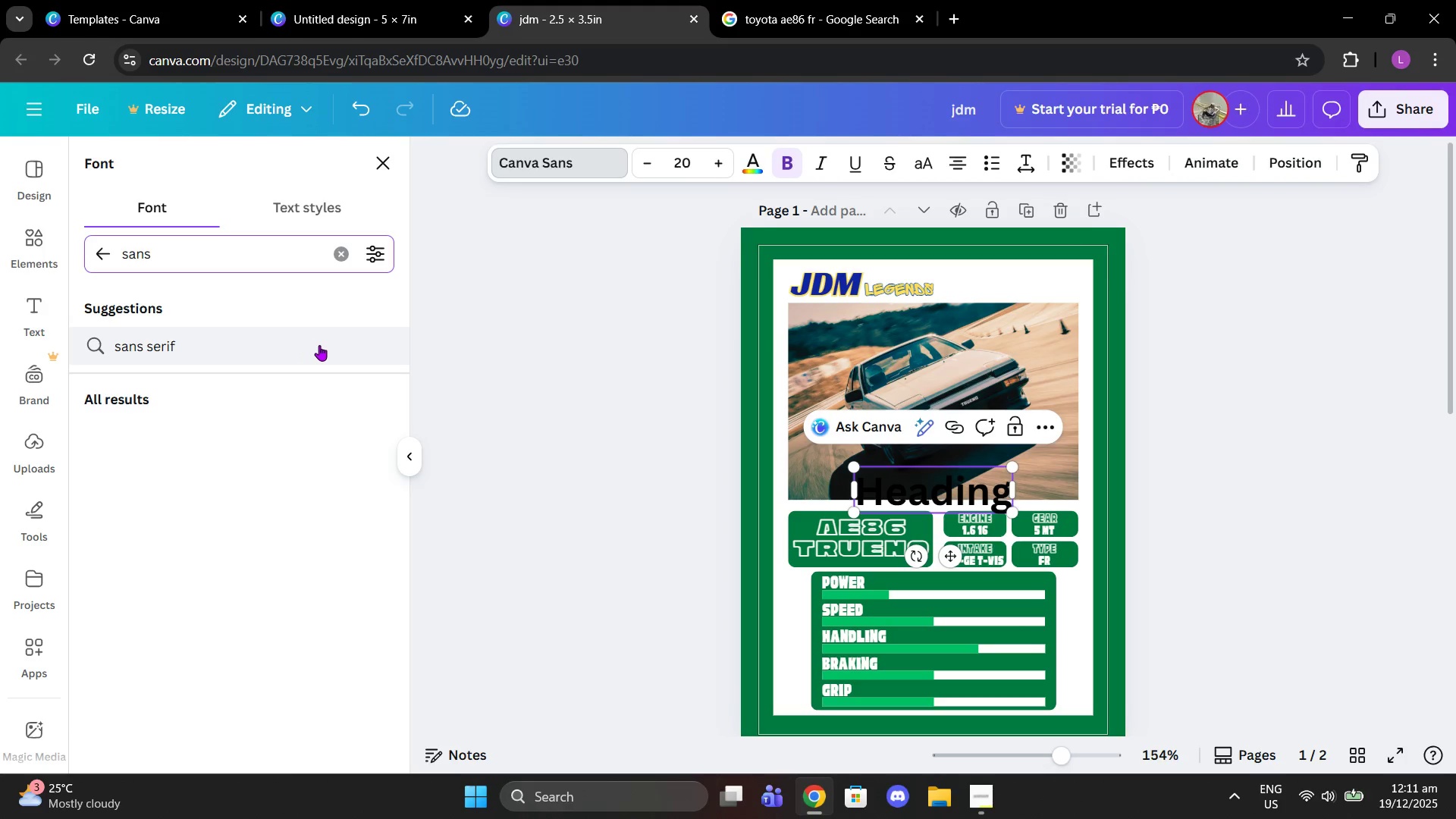 
scroll: coordinate [278, 494], scroll_direction: down, amount: 2.0
 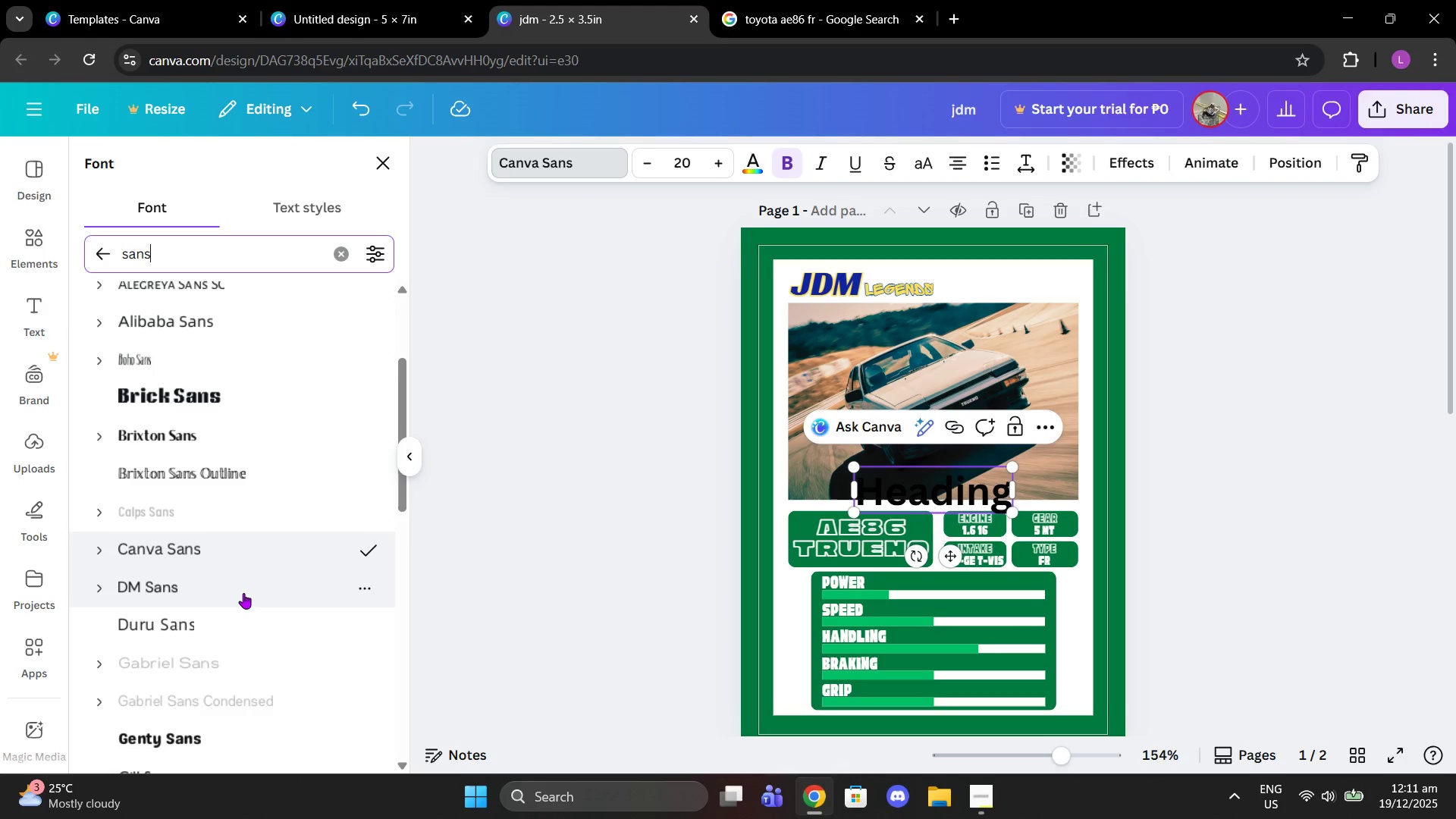 
left_click([243, 593])